 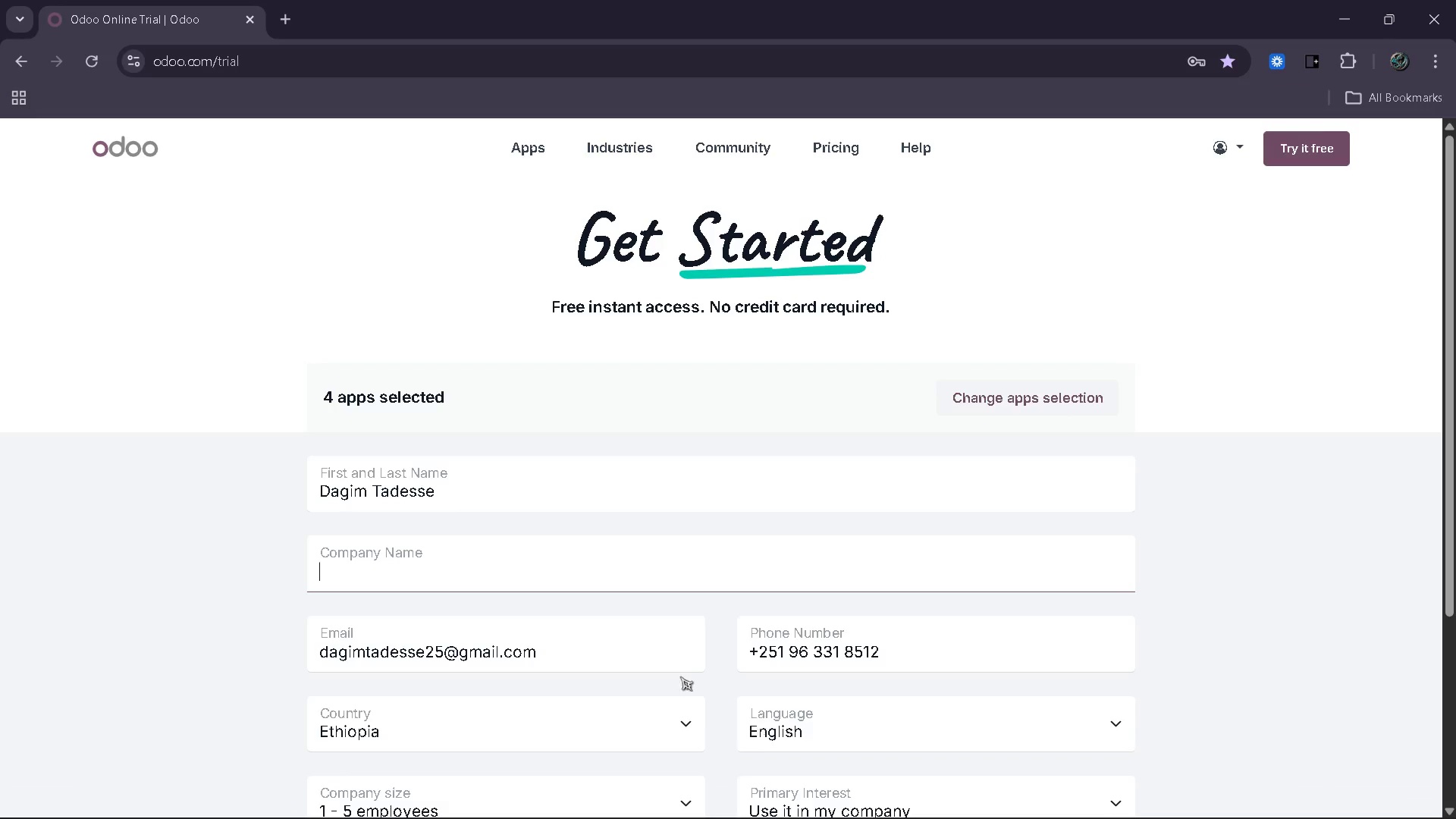 
key(Control+V)
 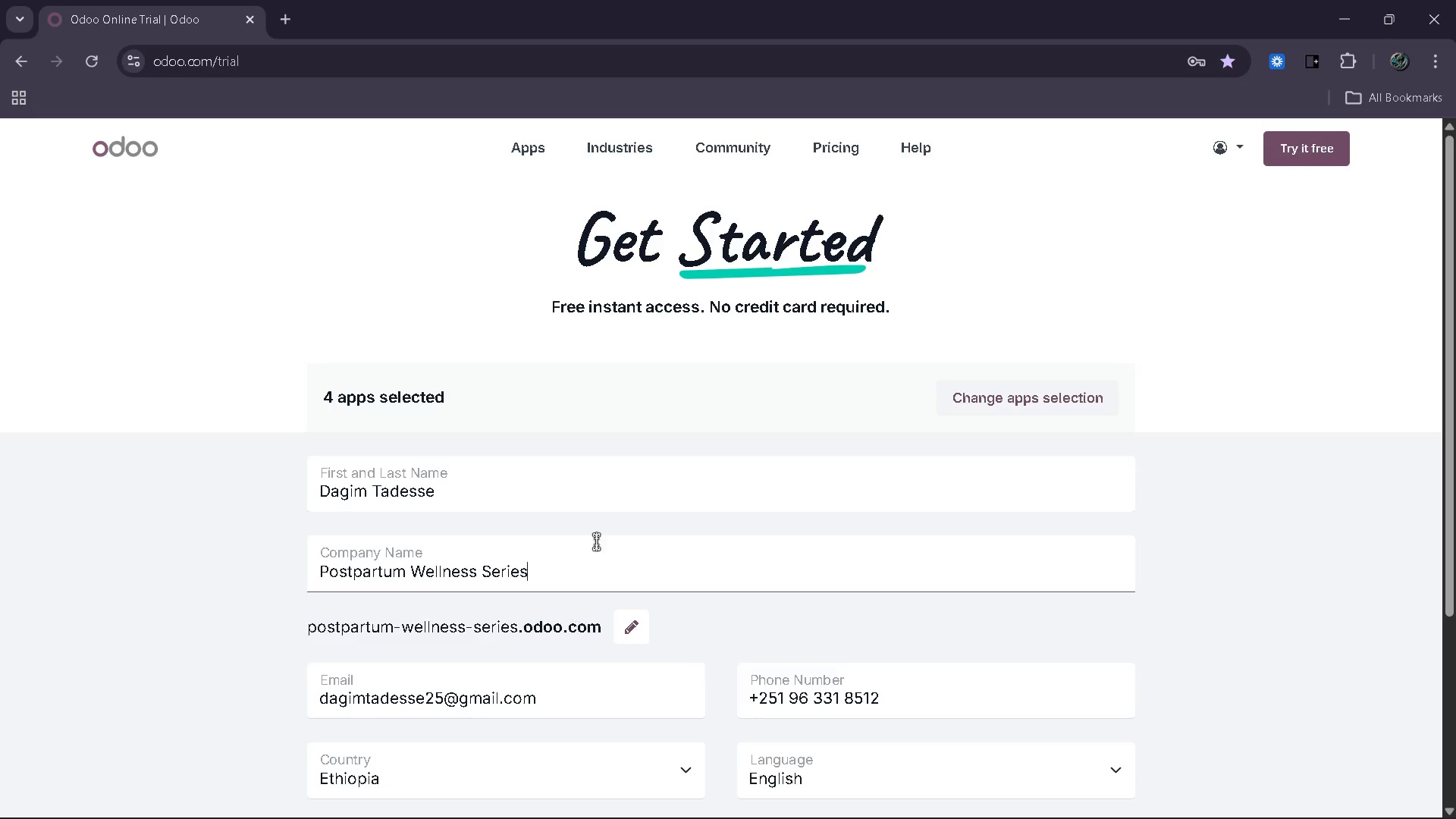 
scroll: coordinate [626, 484], scroll_direction: down, amount: 6.0
 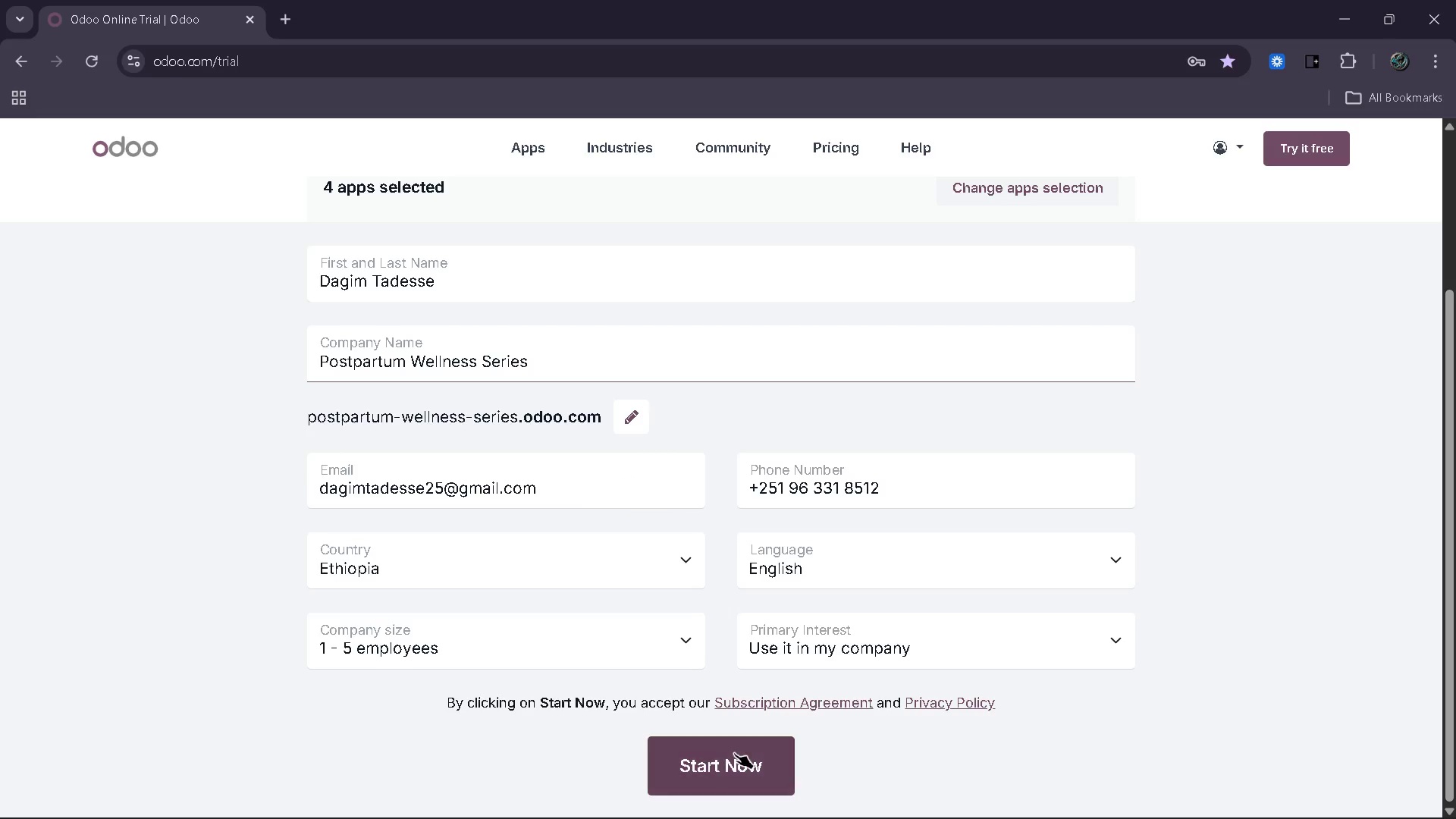 
left_click([734, 754])
 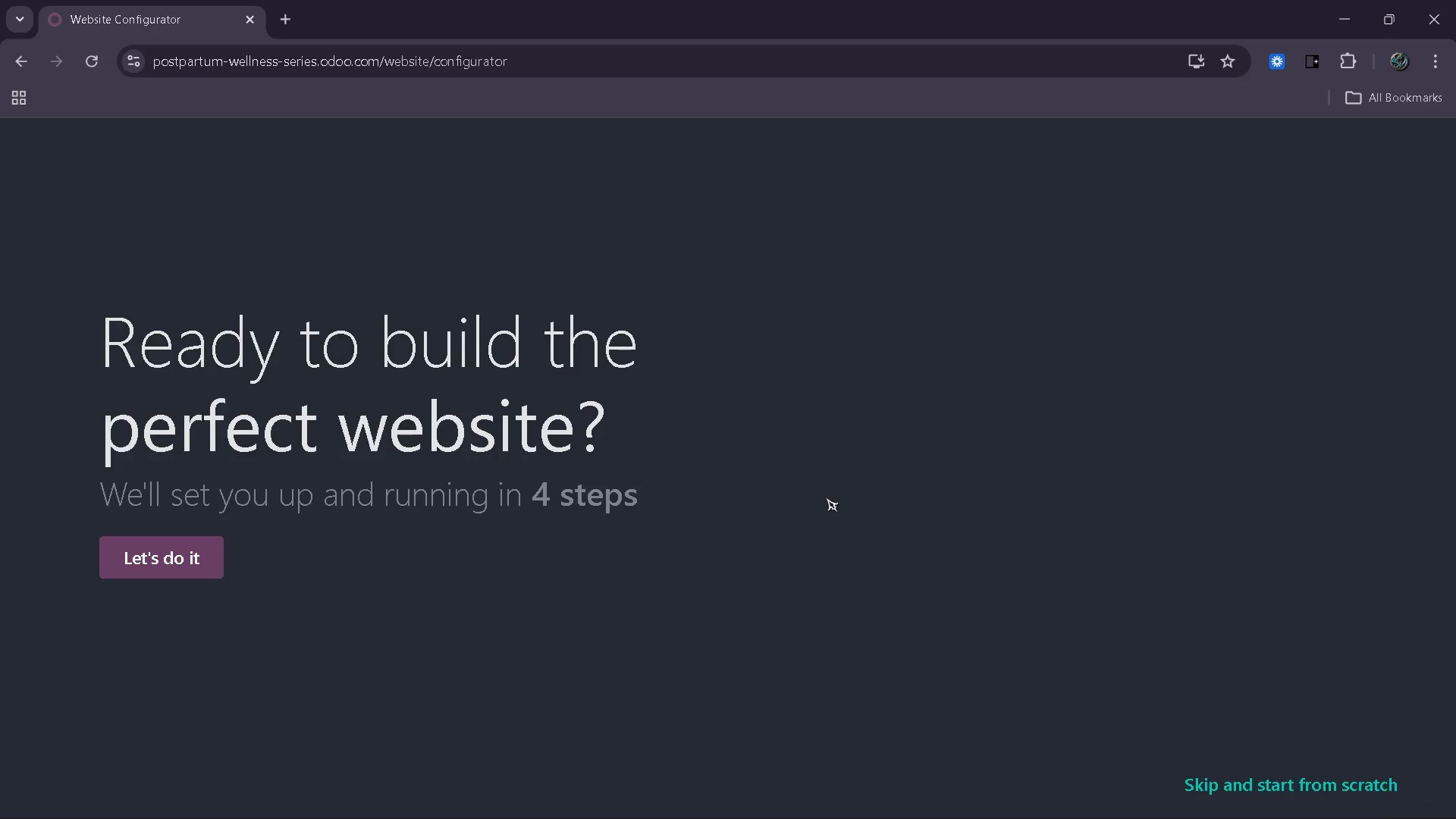 
wait(83.41)
 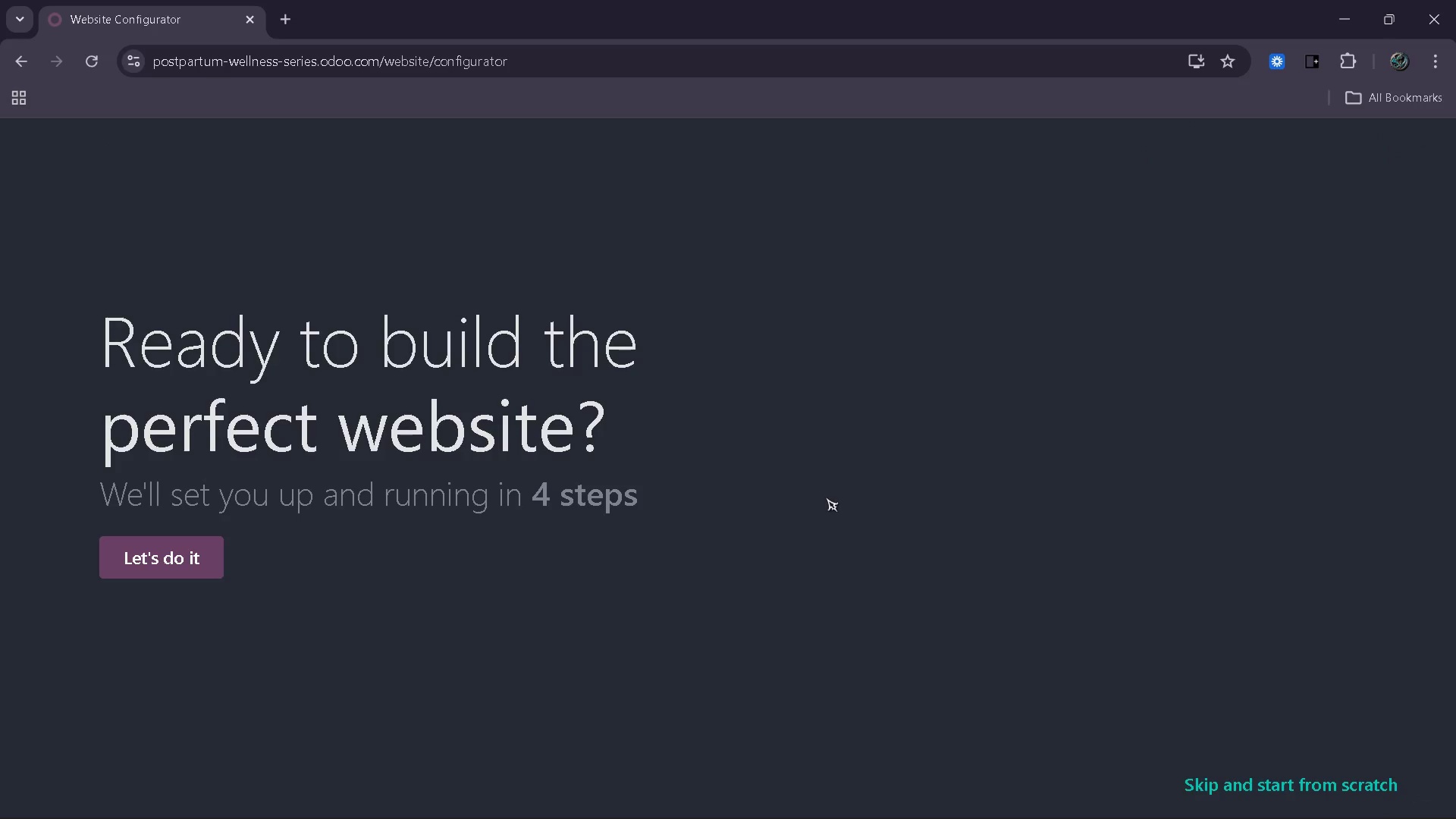 
left_click([1340, 775])
 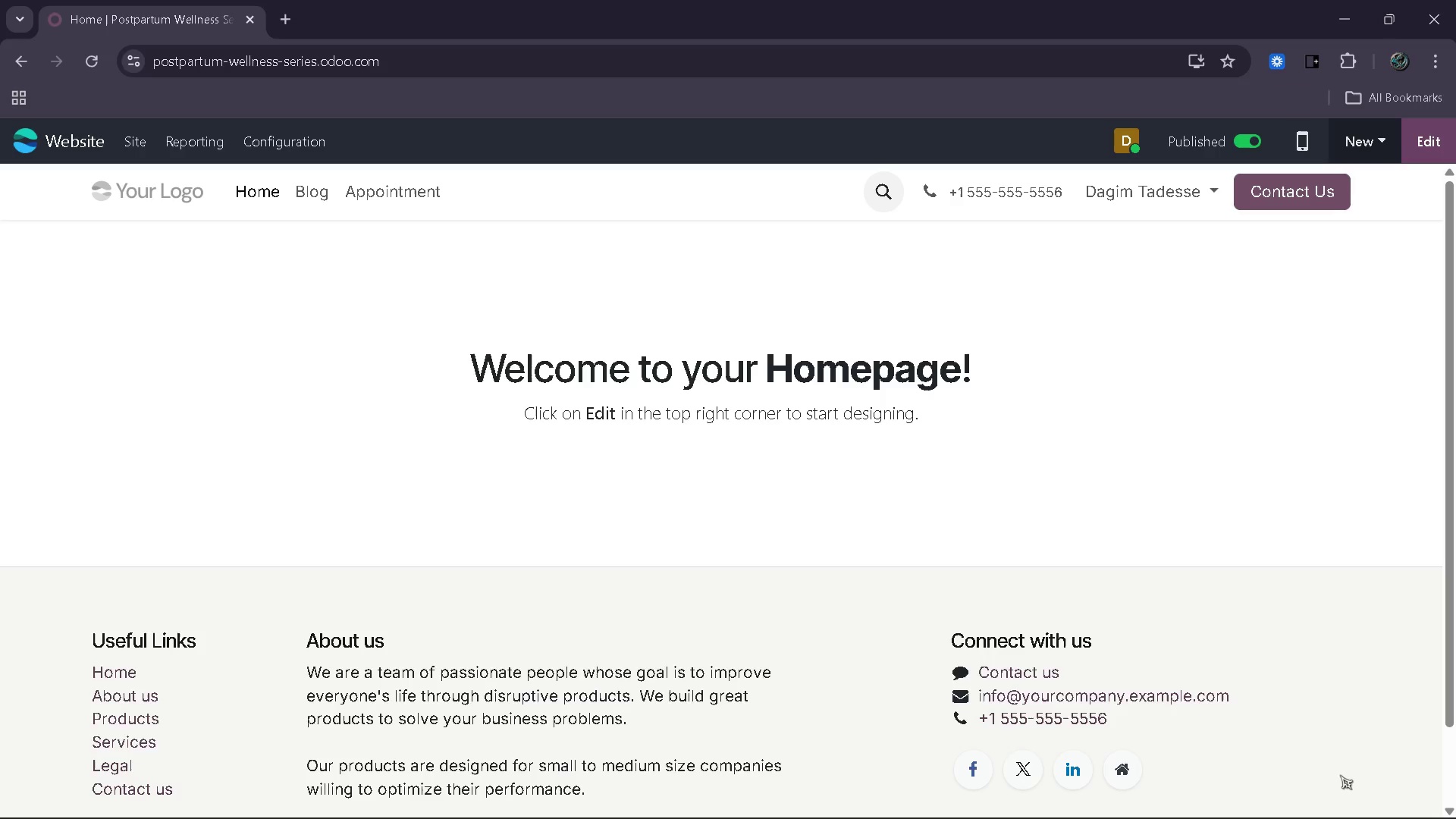 
wait(18.83)
 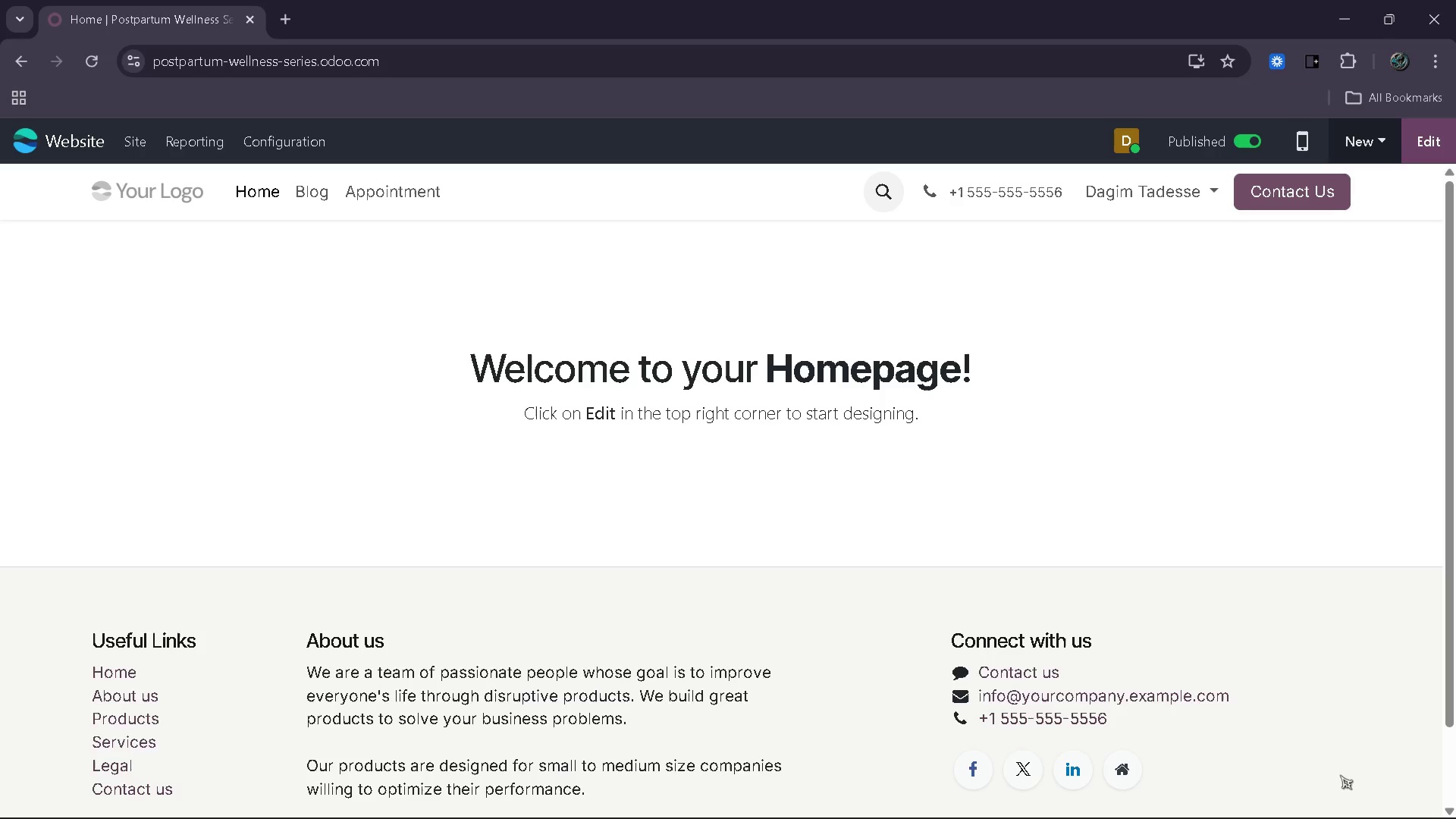 
left_click([146, 149])
 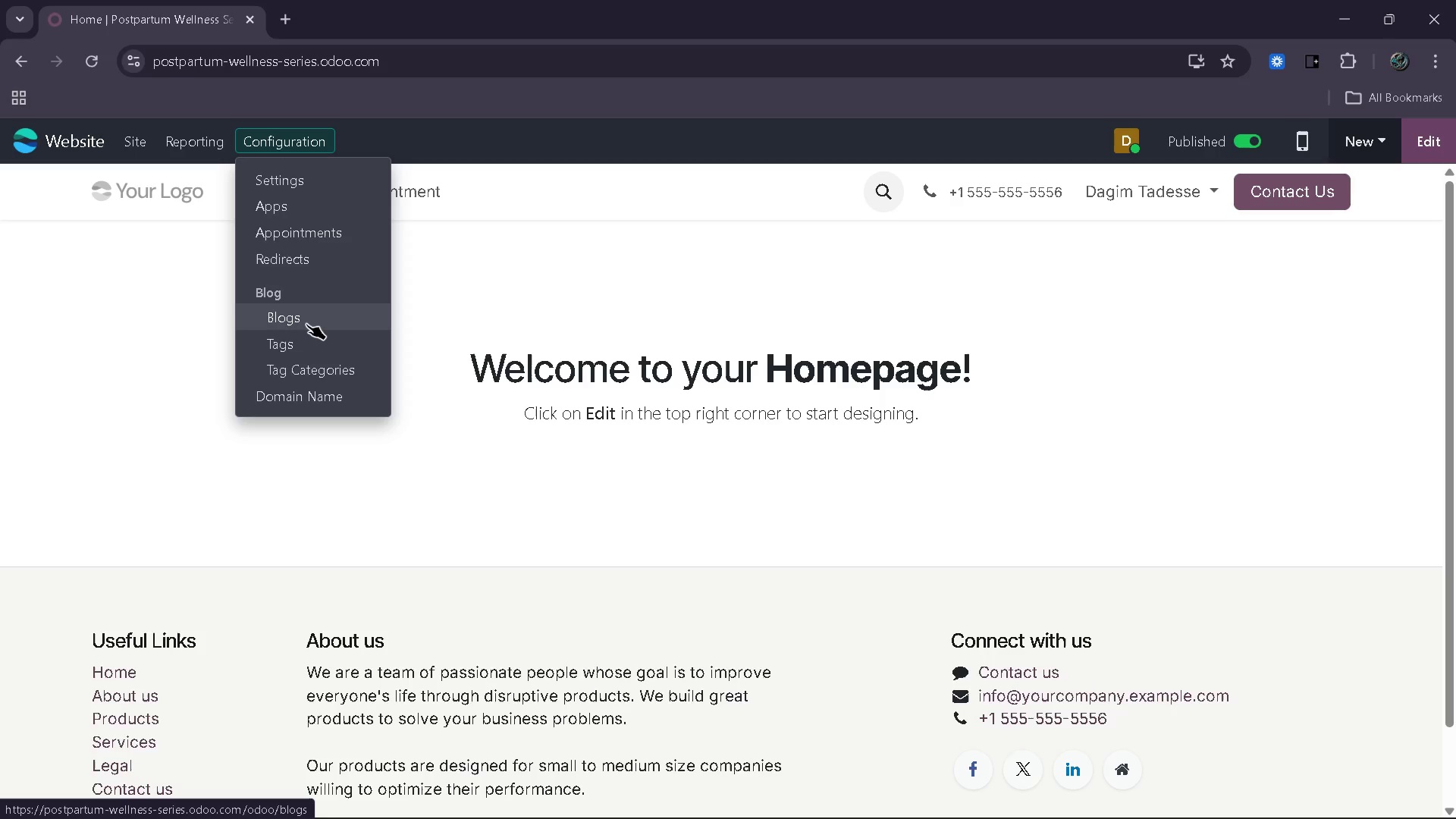 
wait(5.58)
 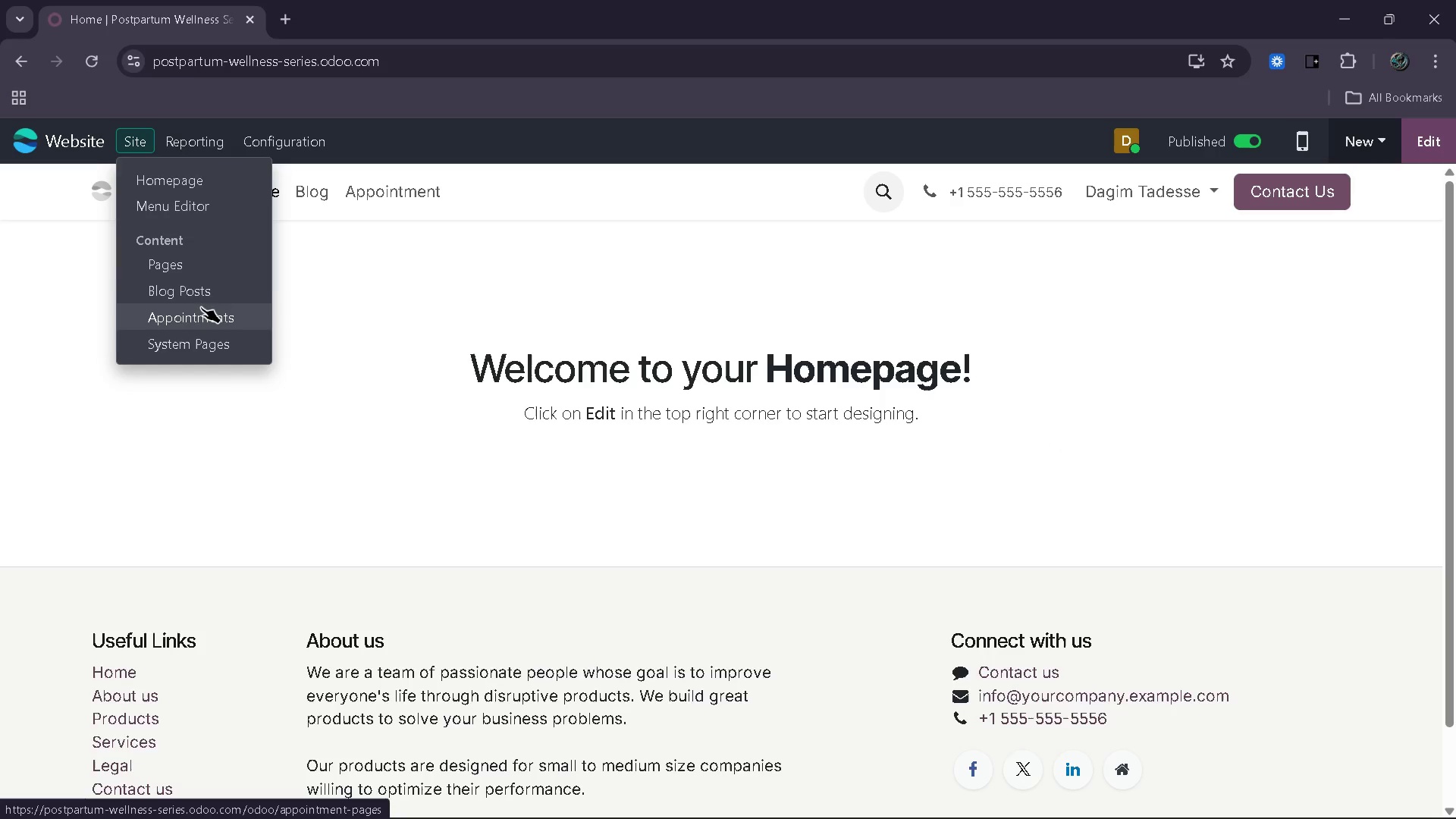 
left_click([306, 324])
 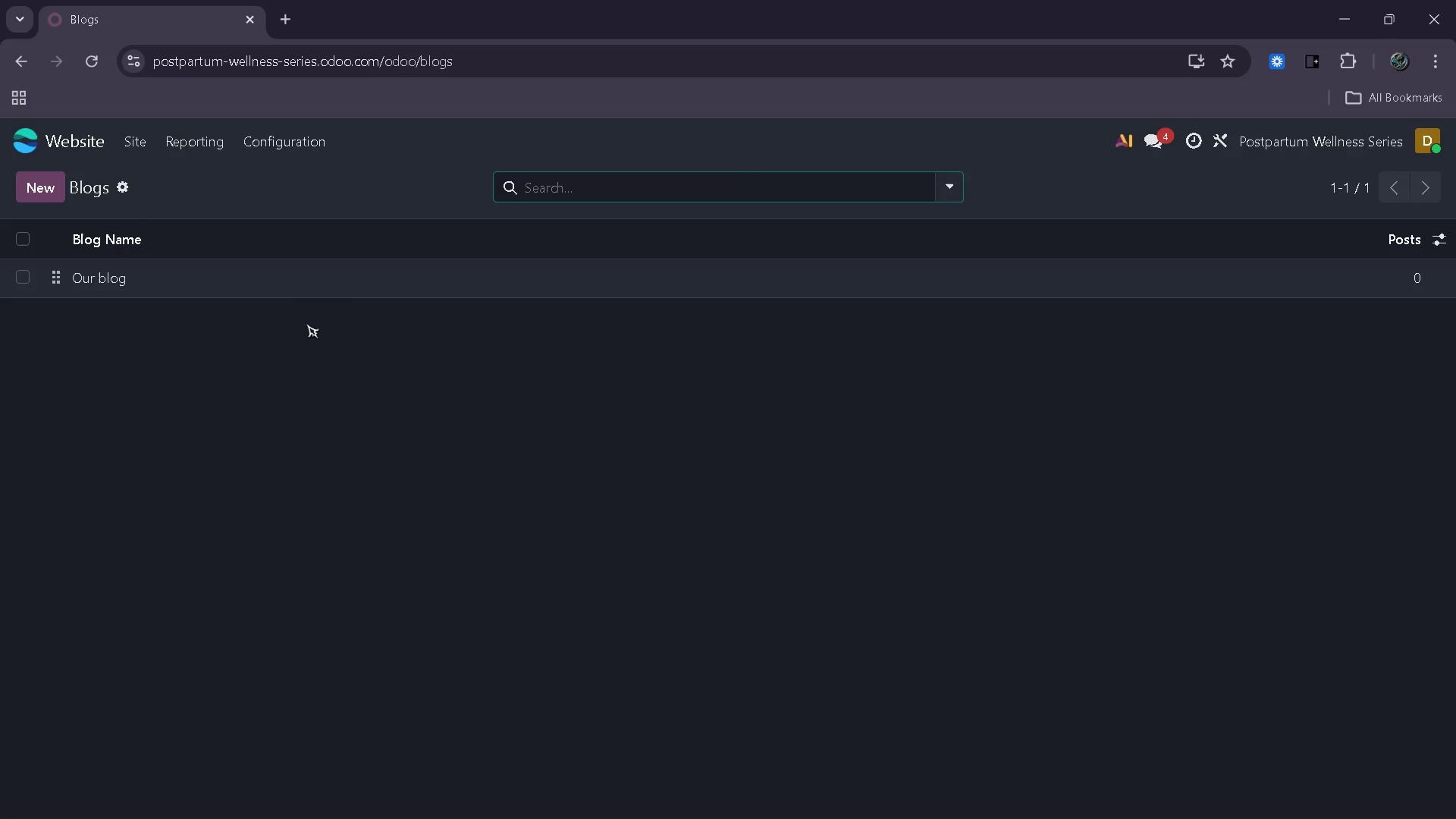 
wait(17.25)
 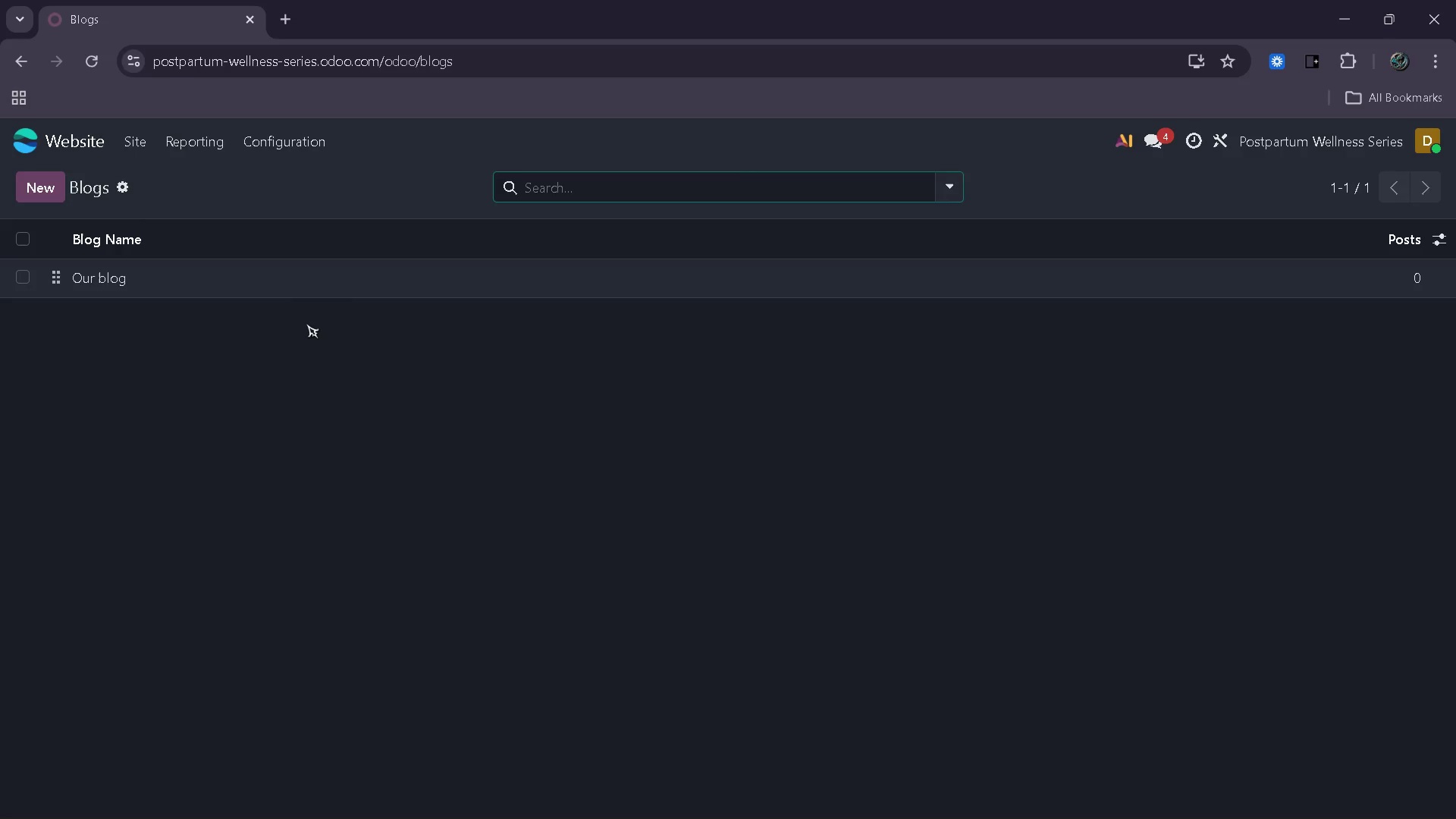 
left_click([19, 283])
 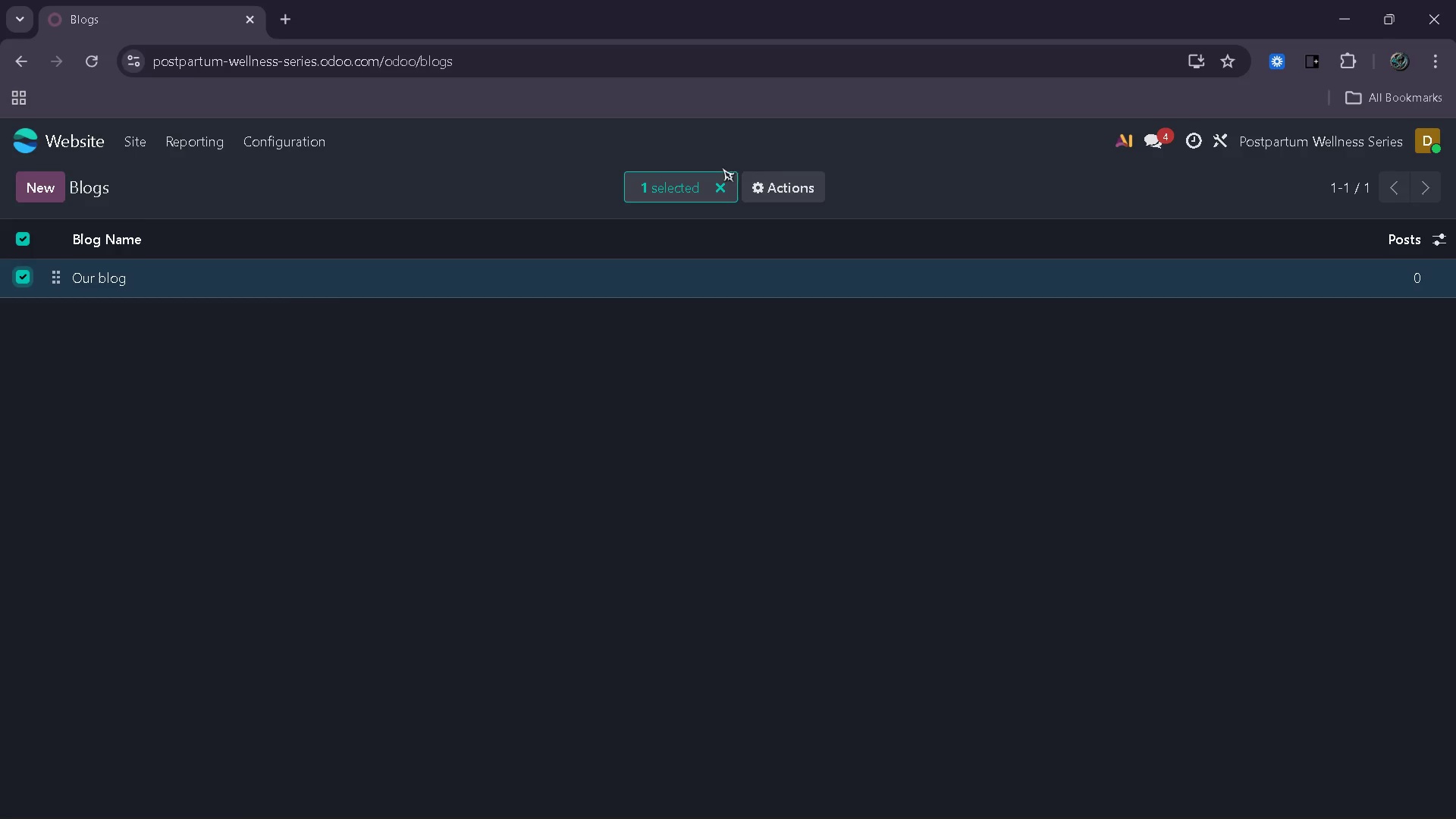 
left_click([760, 183])
 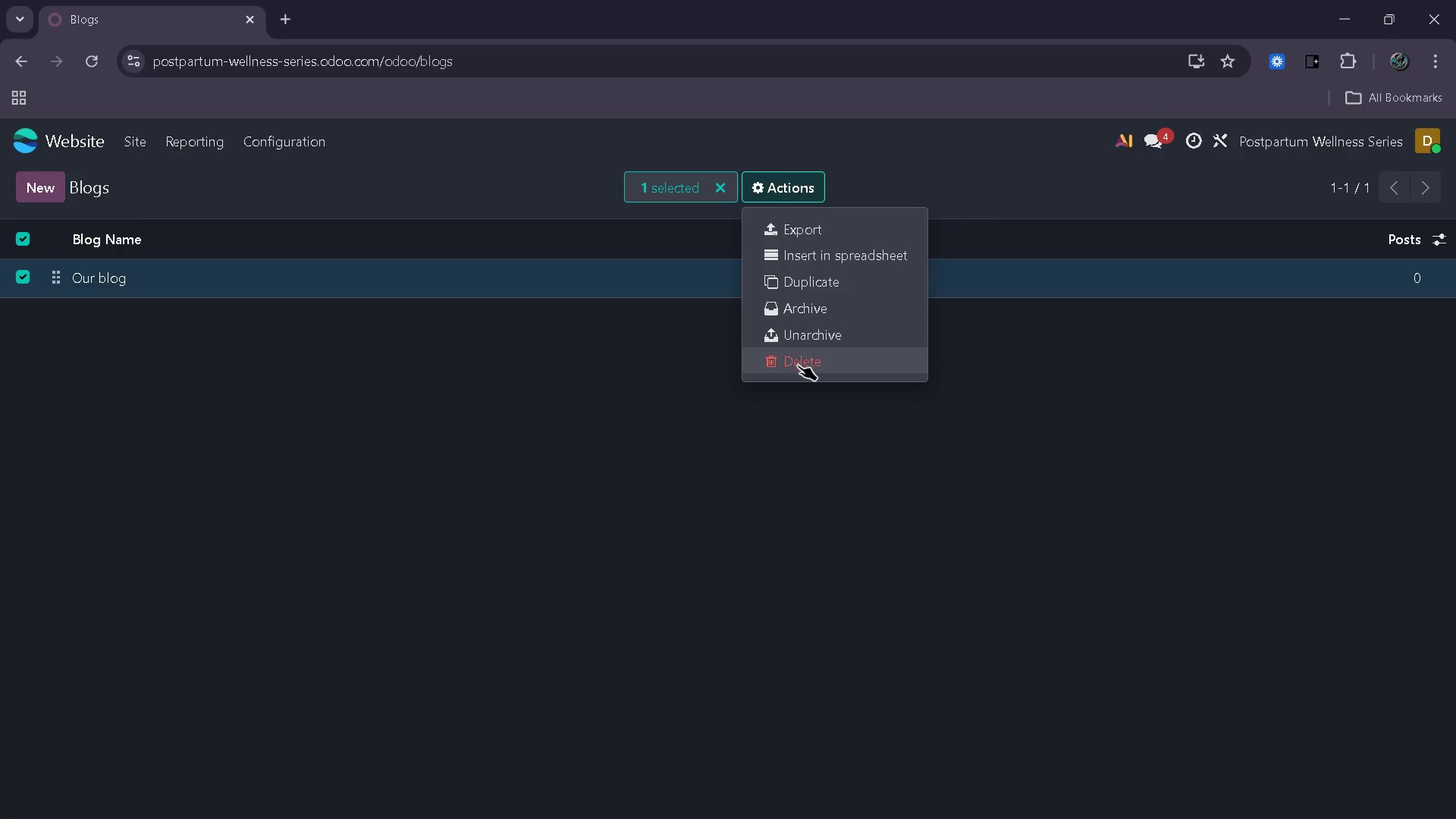 
left_click([798, 365])
 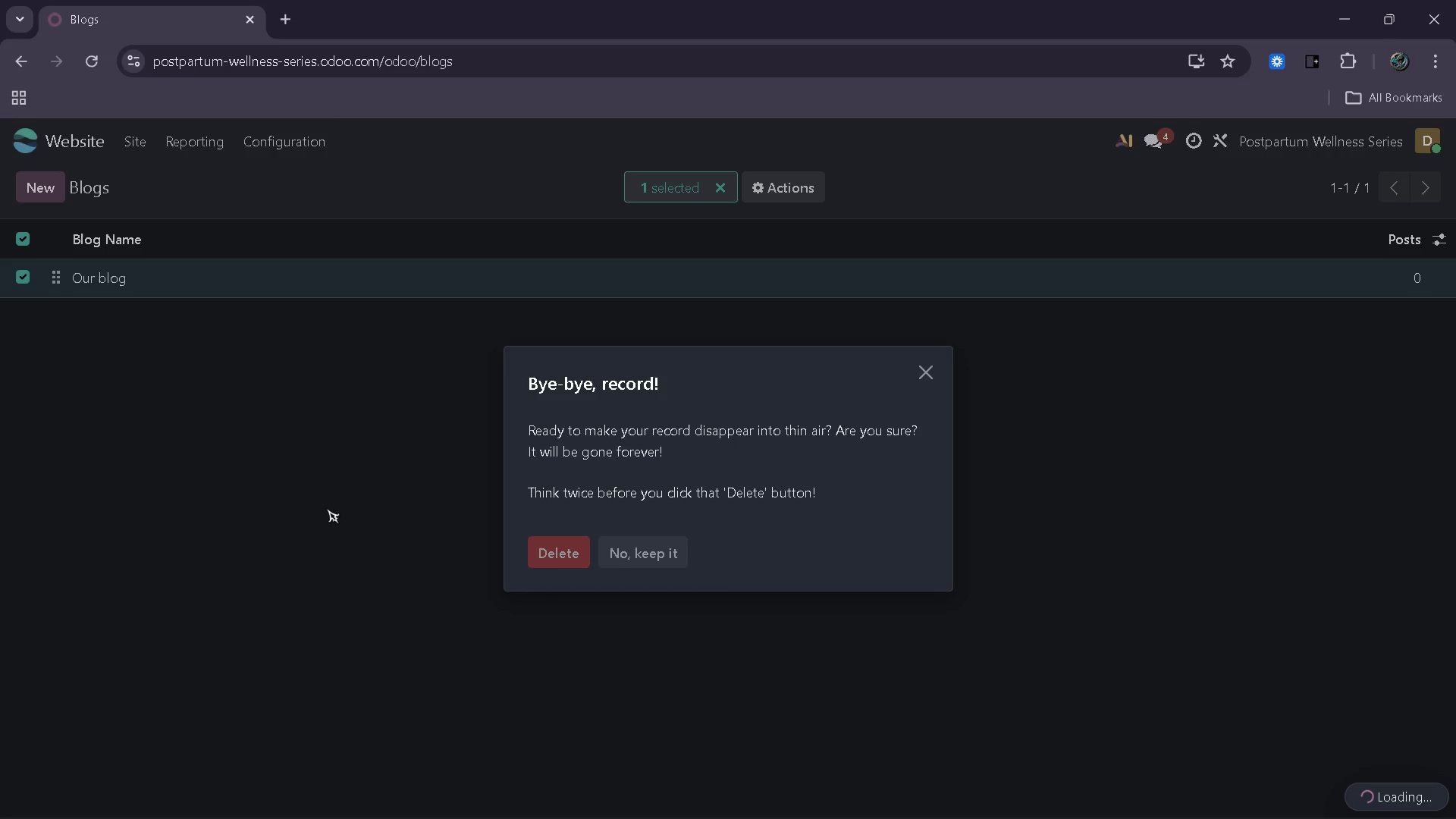 
wait(30.92)
 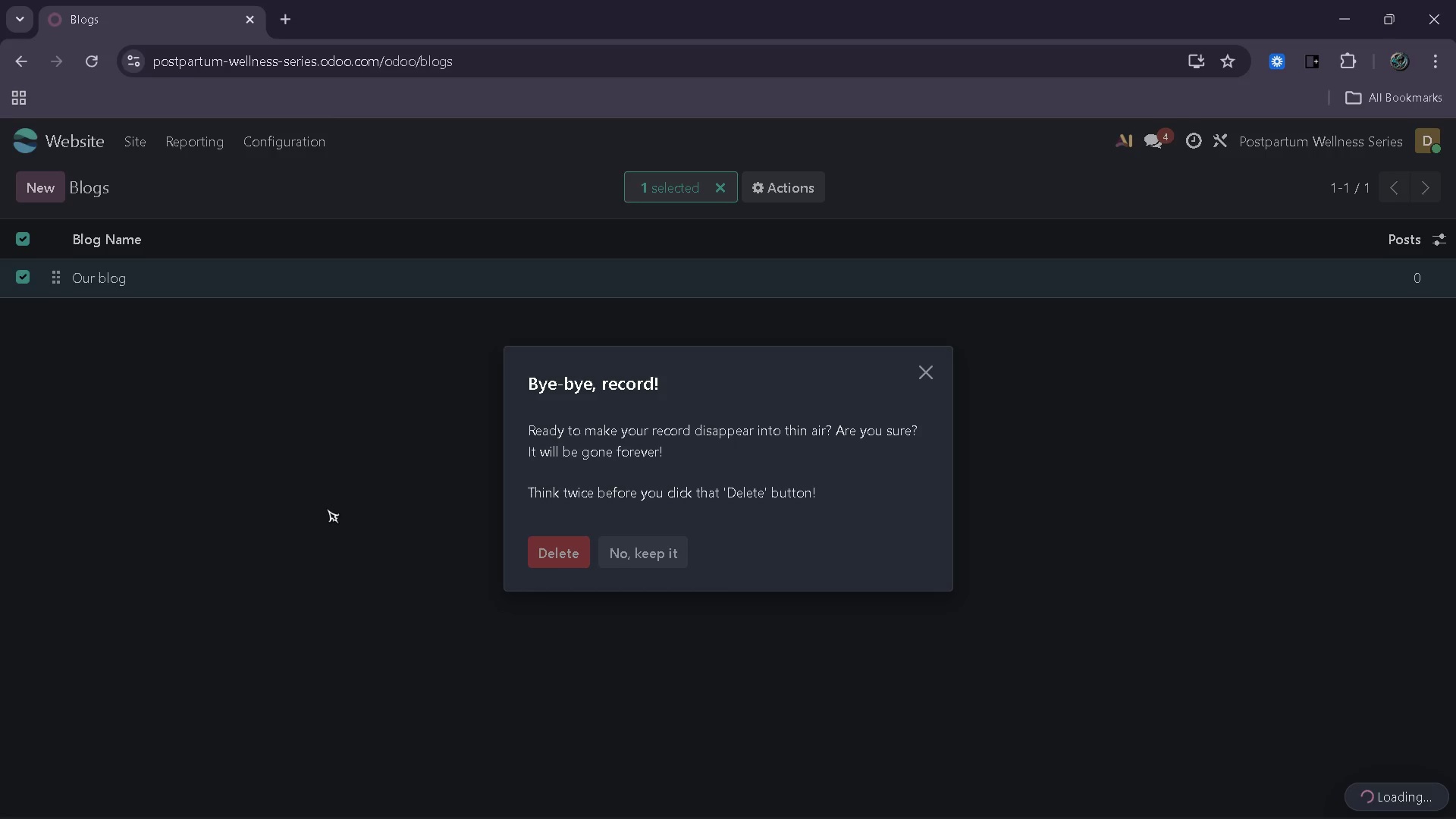 
left_click([1046, 441])
 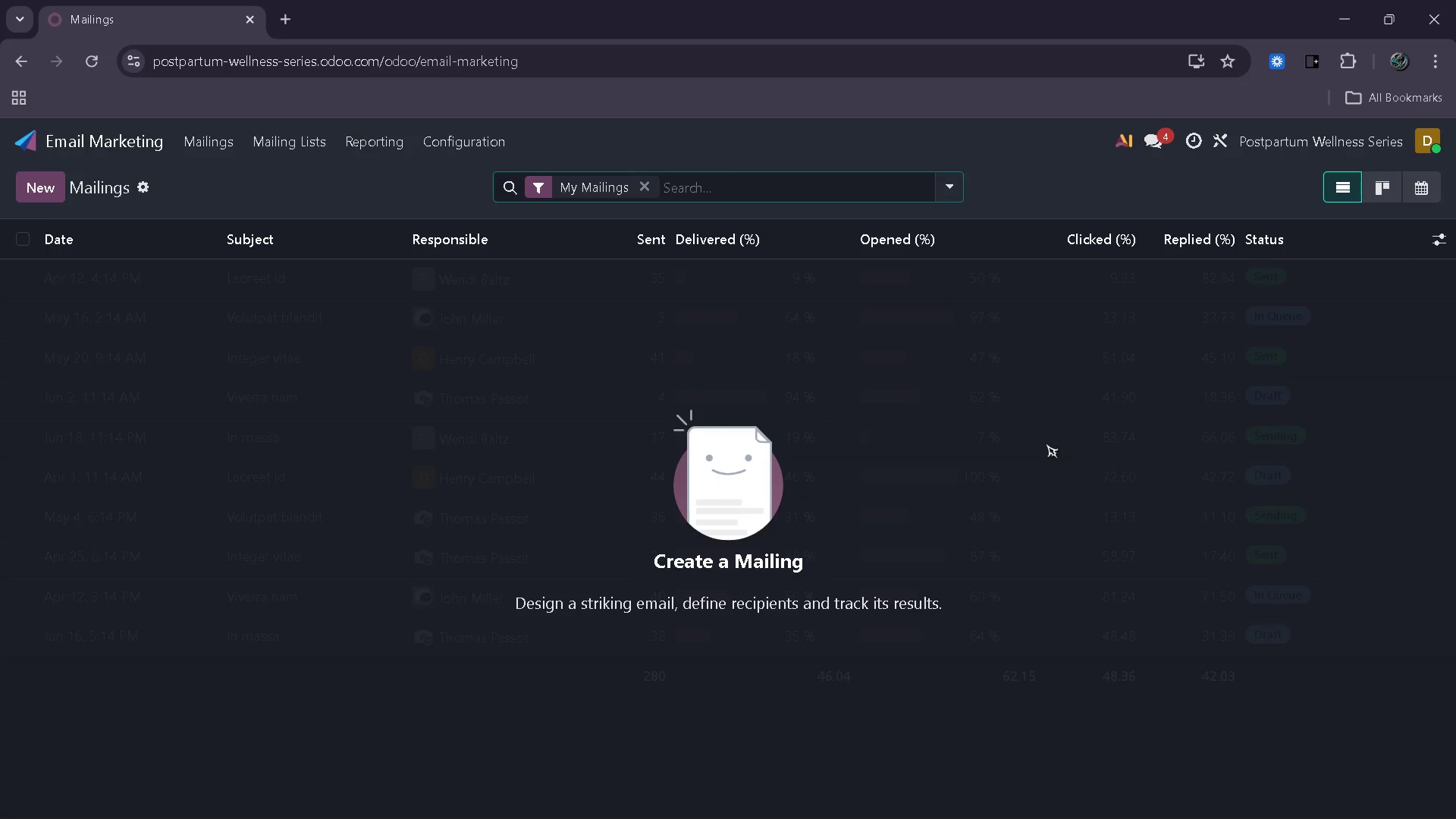 
wait(25.88)
 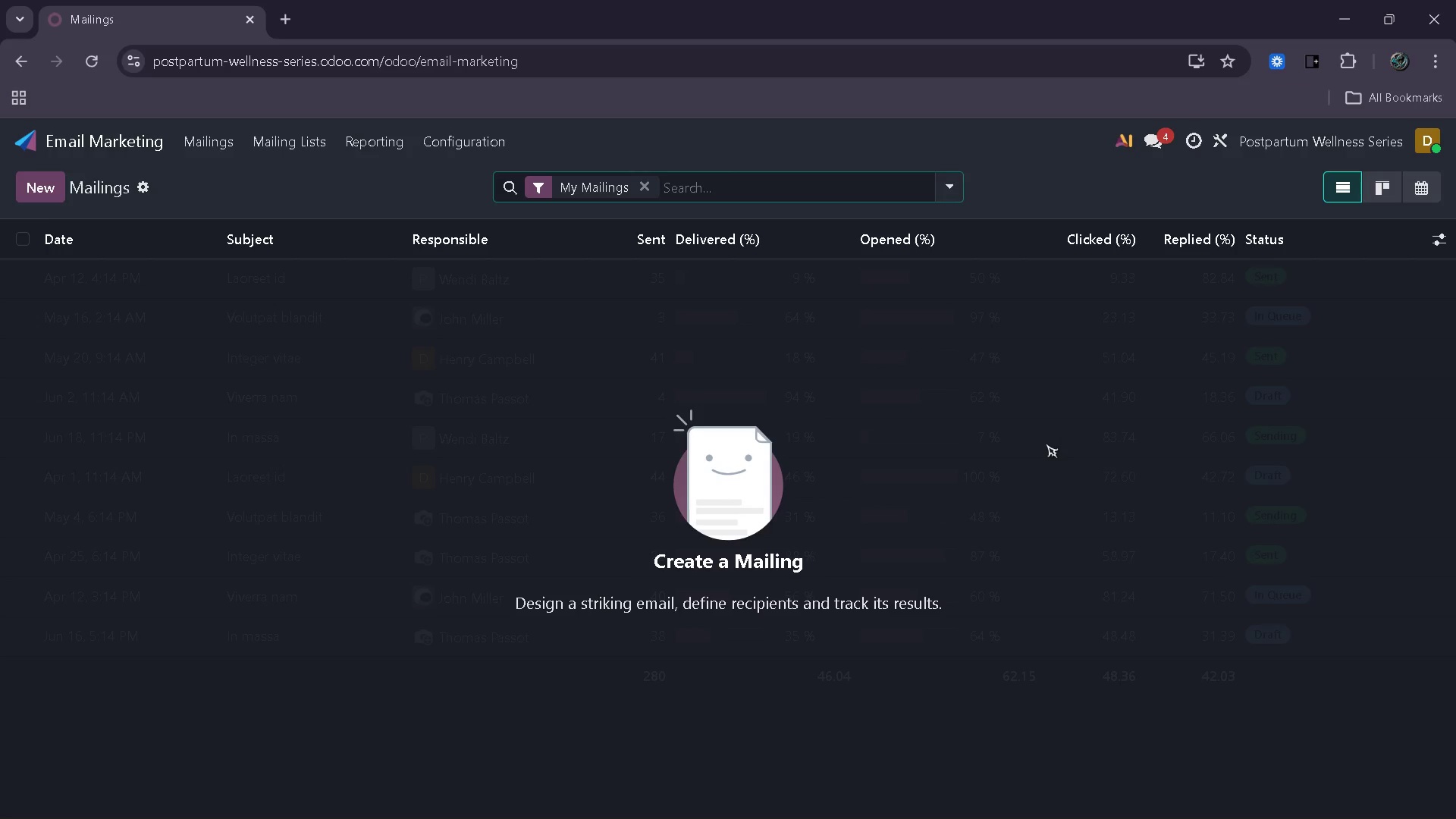 
left_click([339, 180])
 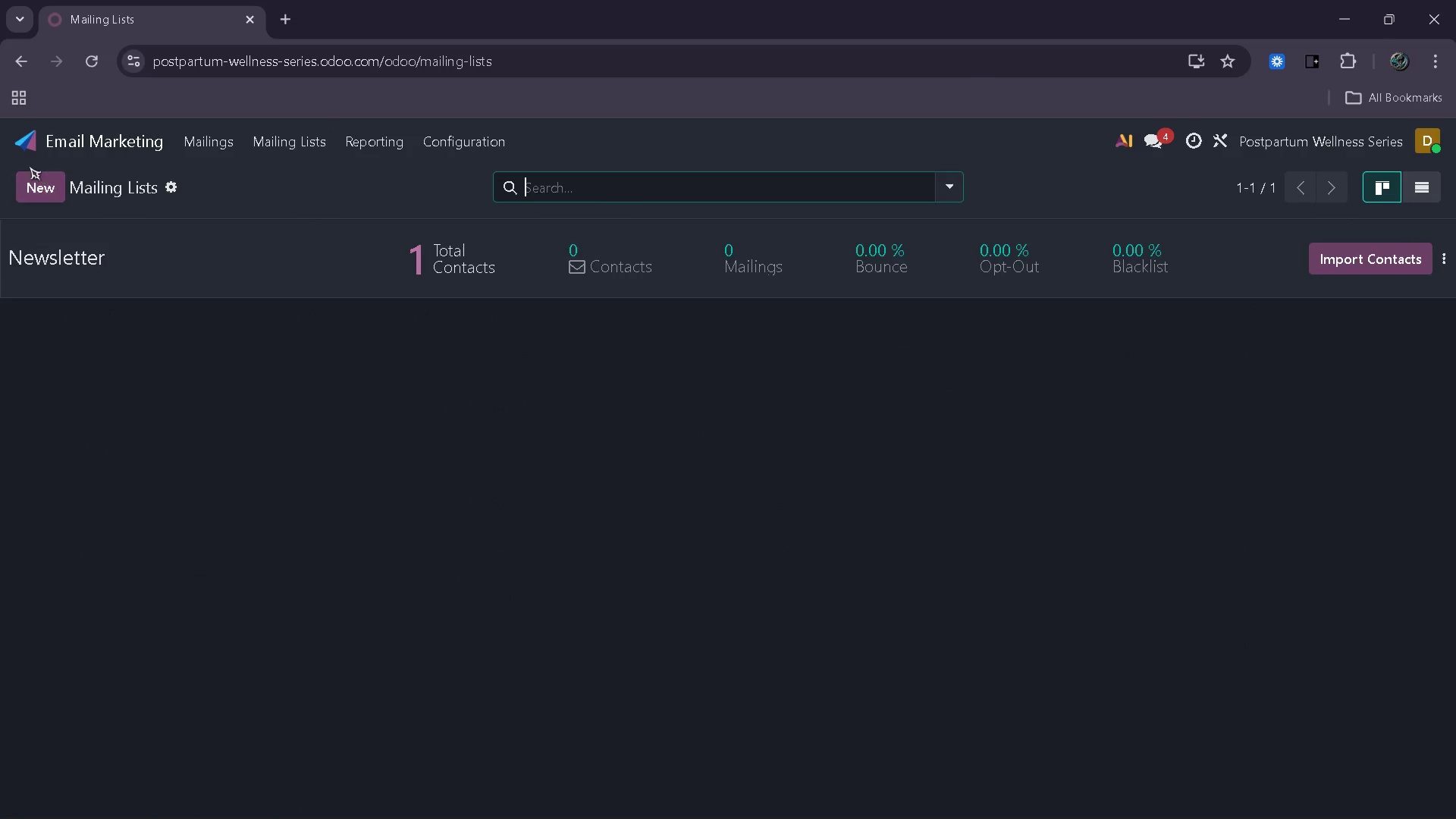 
mouse_move([284, 353])
 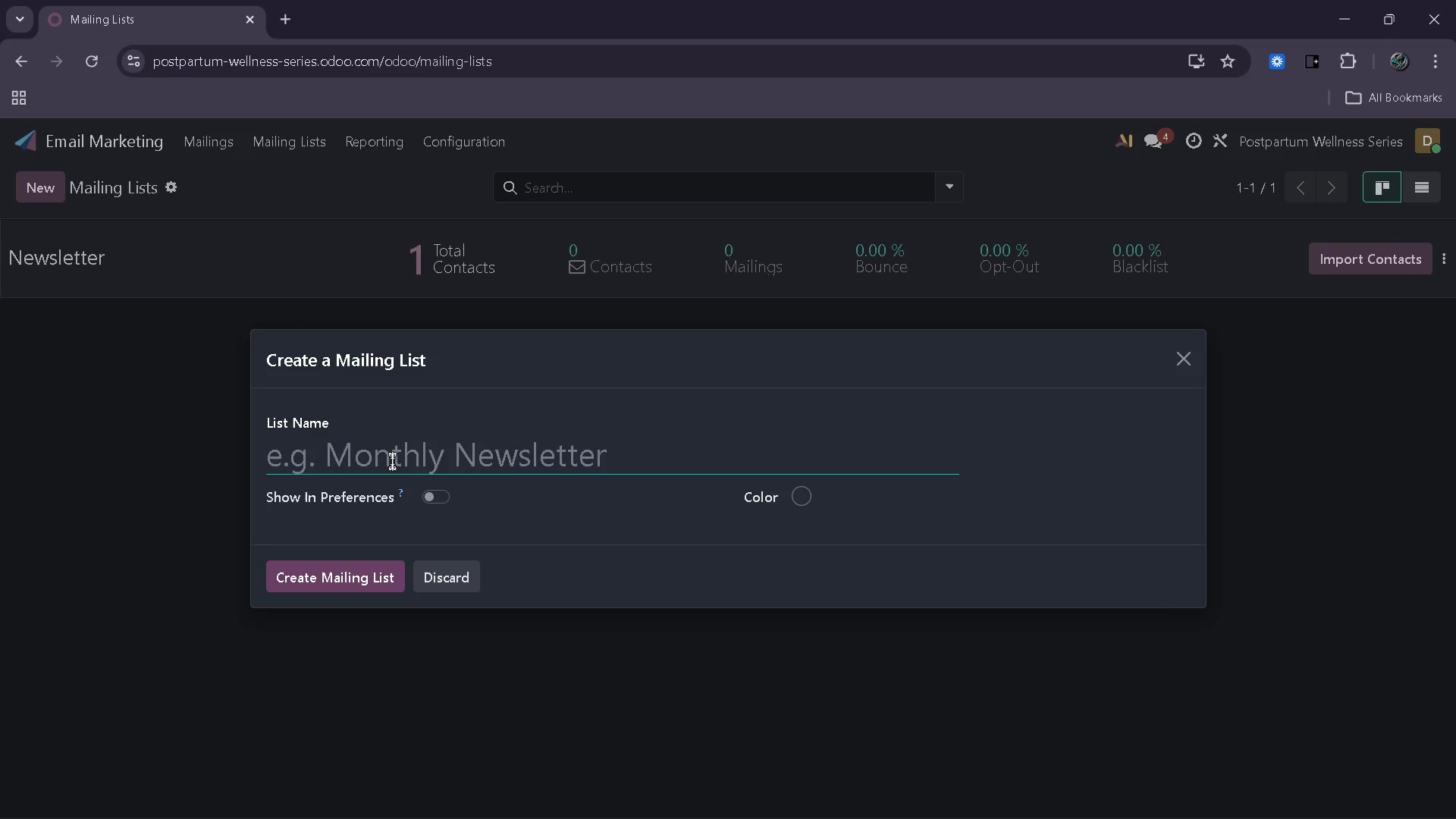 
wait(7.18)
 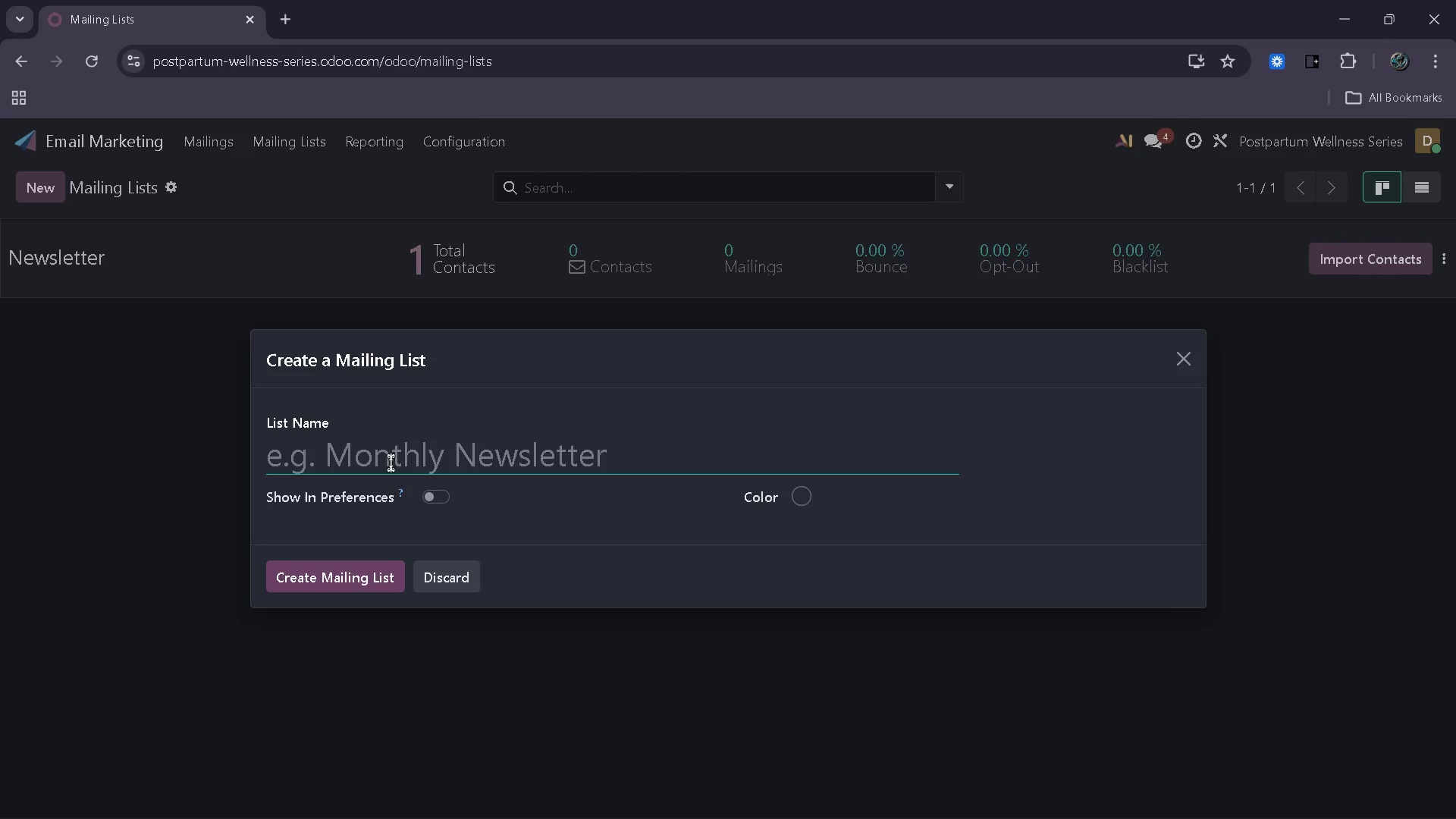 
key(Shift+L)
 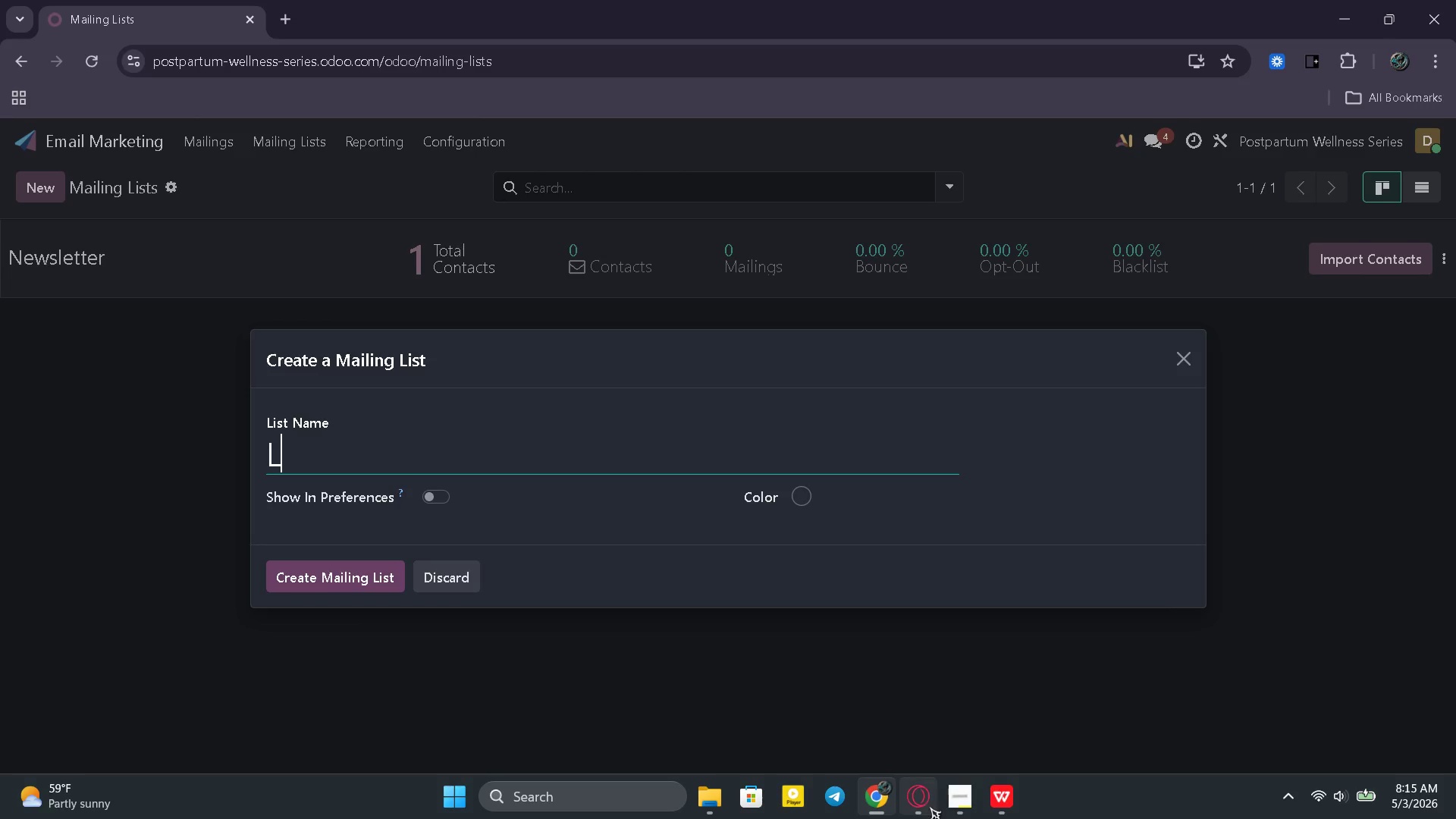 
left_click([945, 803])